 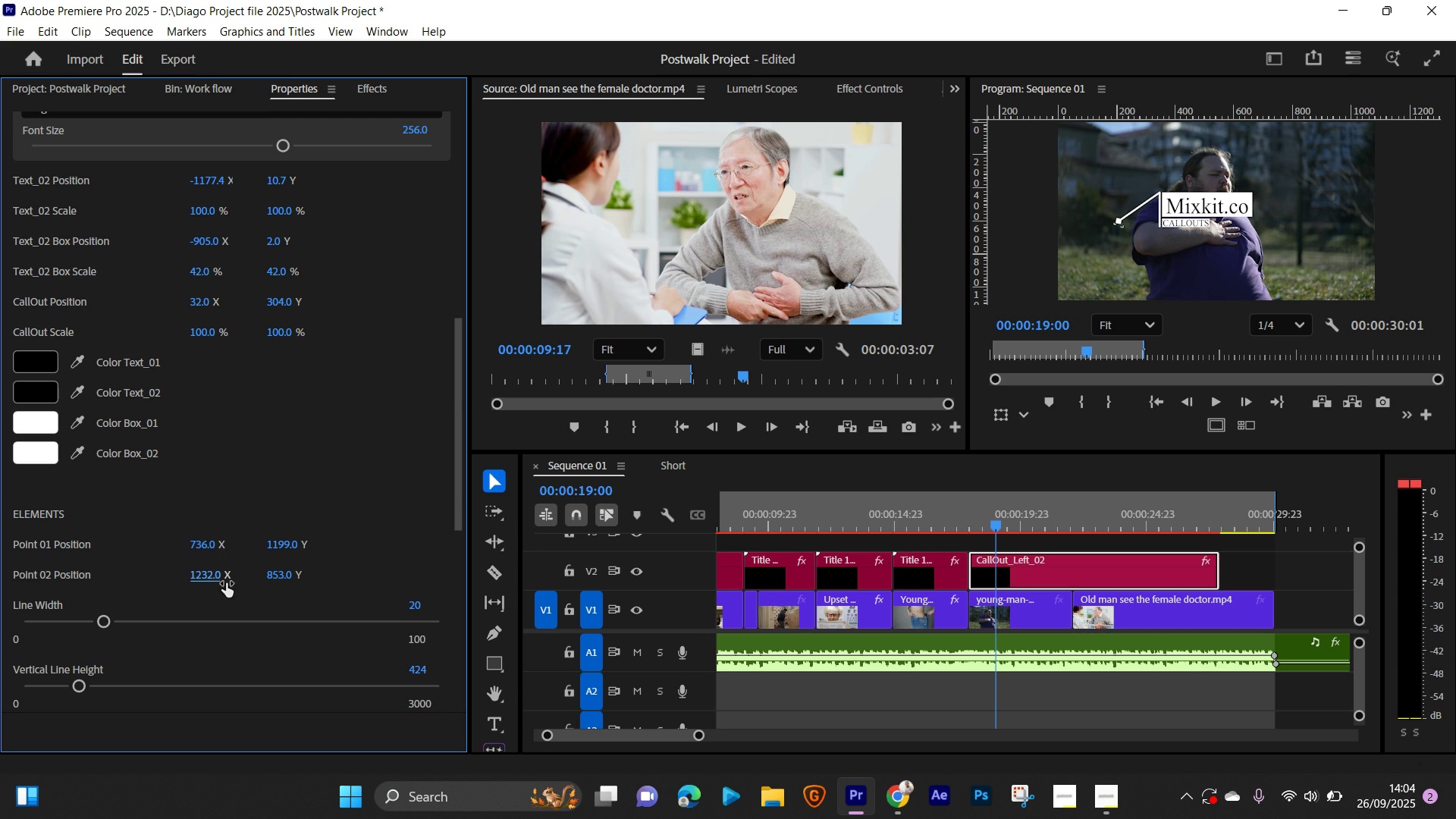 
scroll: coordinate [420, 585], scroll_direction: down, amount: 23.0
 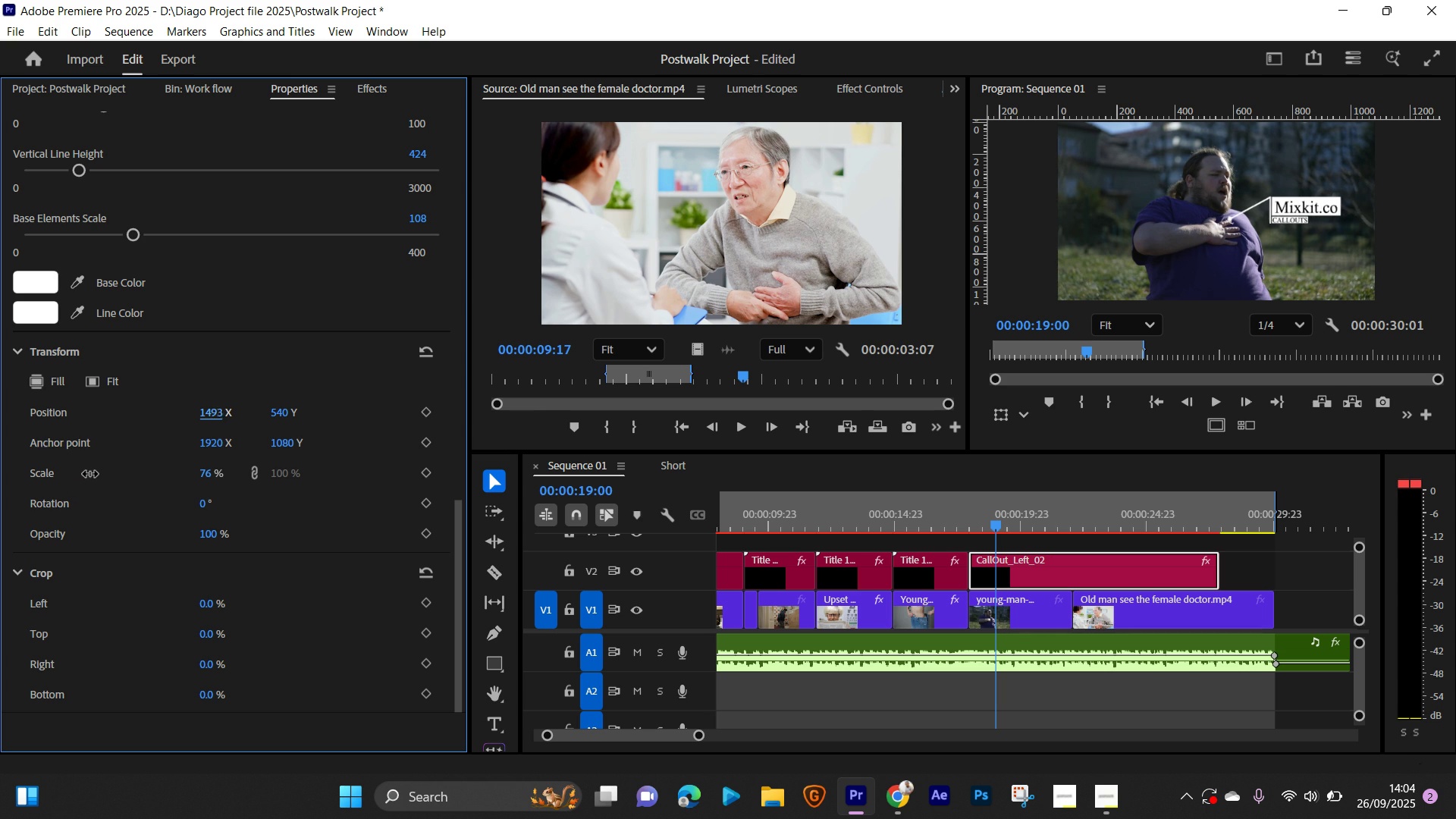 
wait(19.74)
 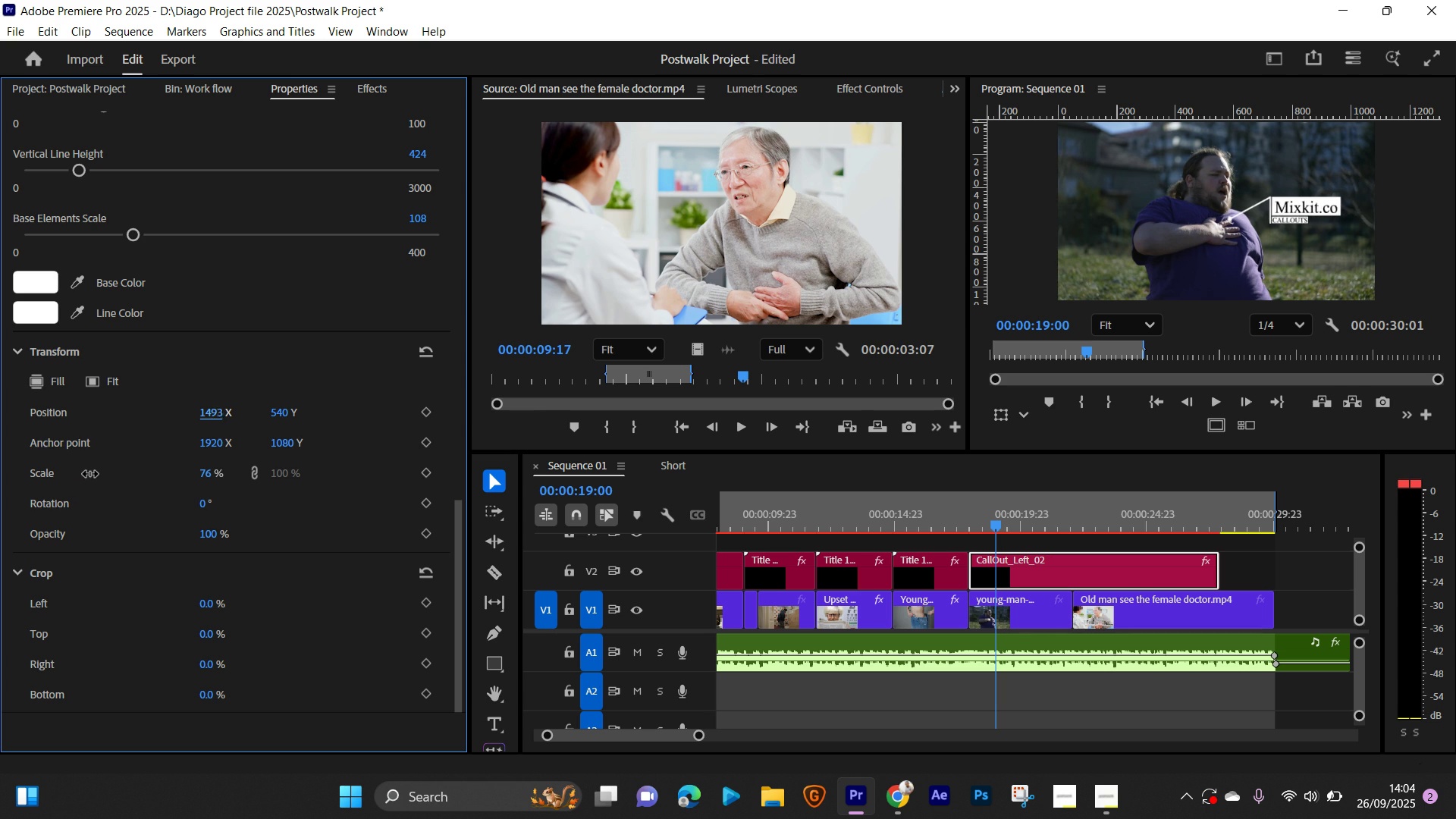 
left_click([199, 88])
 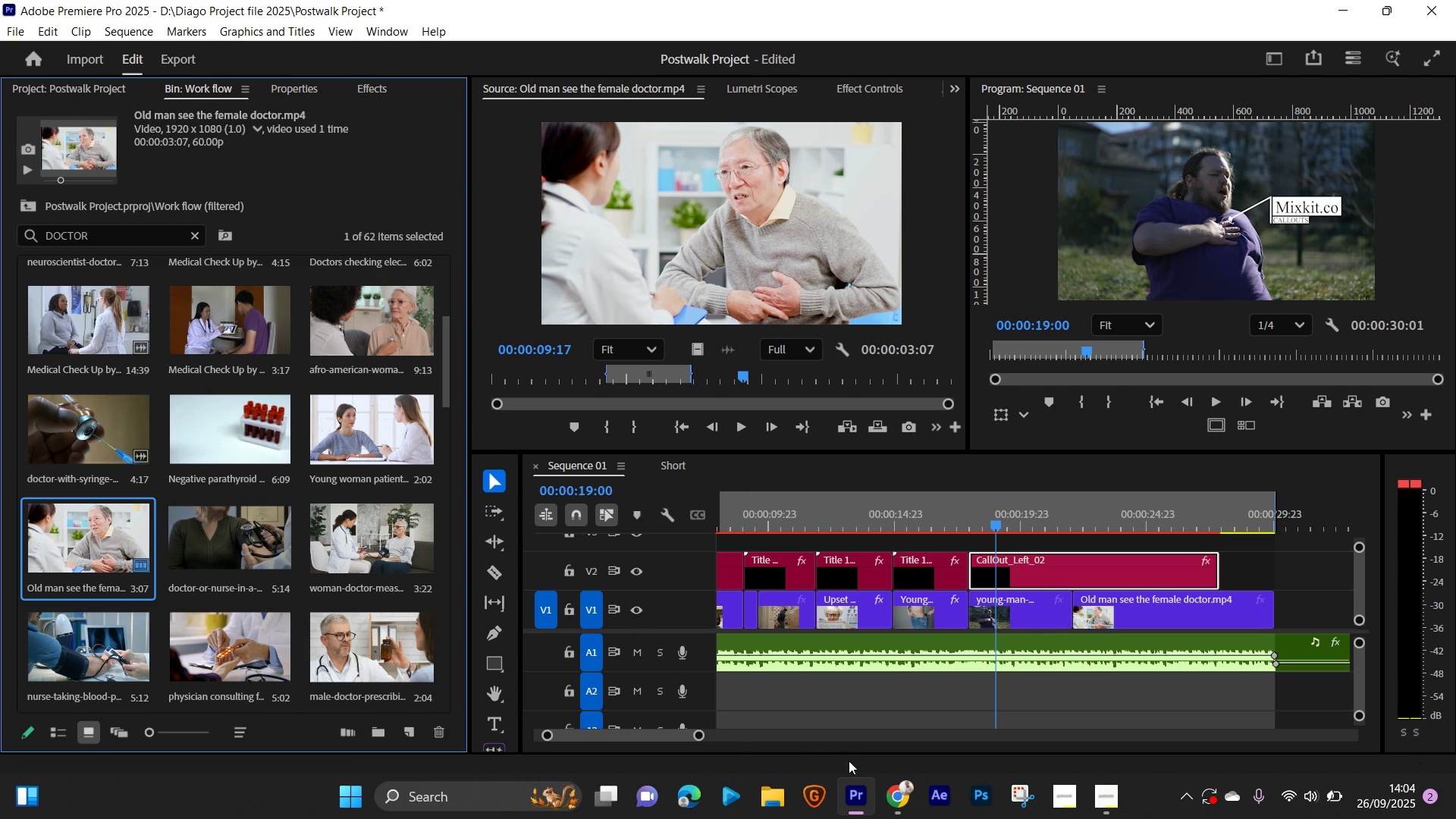 
left_click([897, 805])
 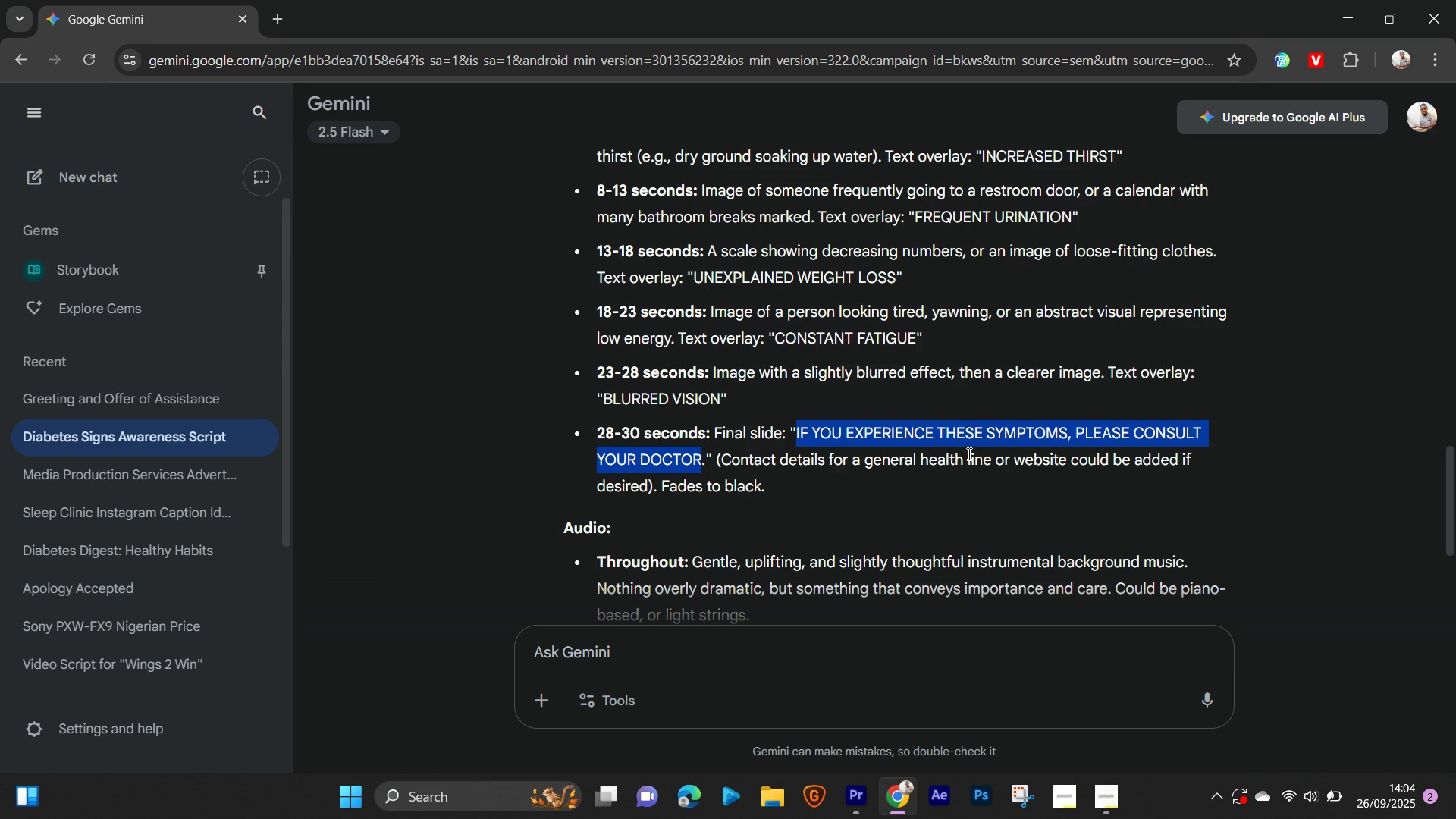 
left_click([967, 445])